 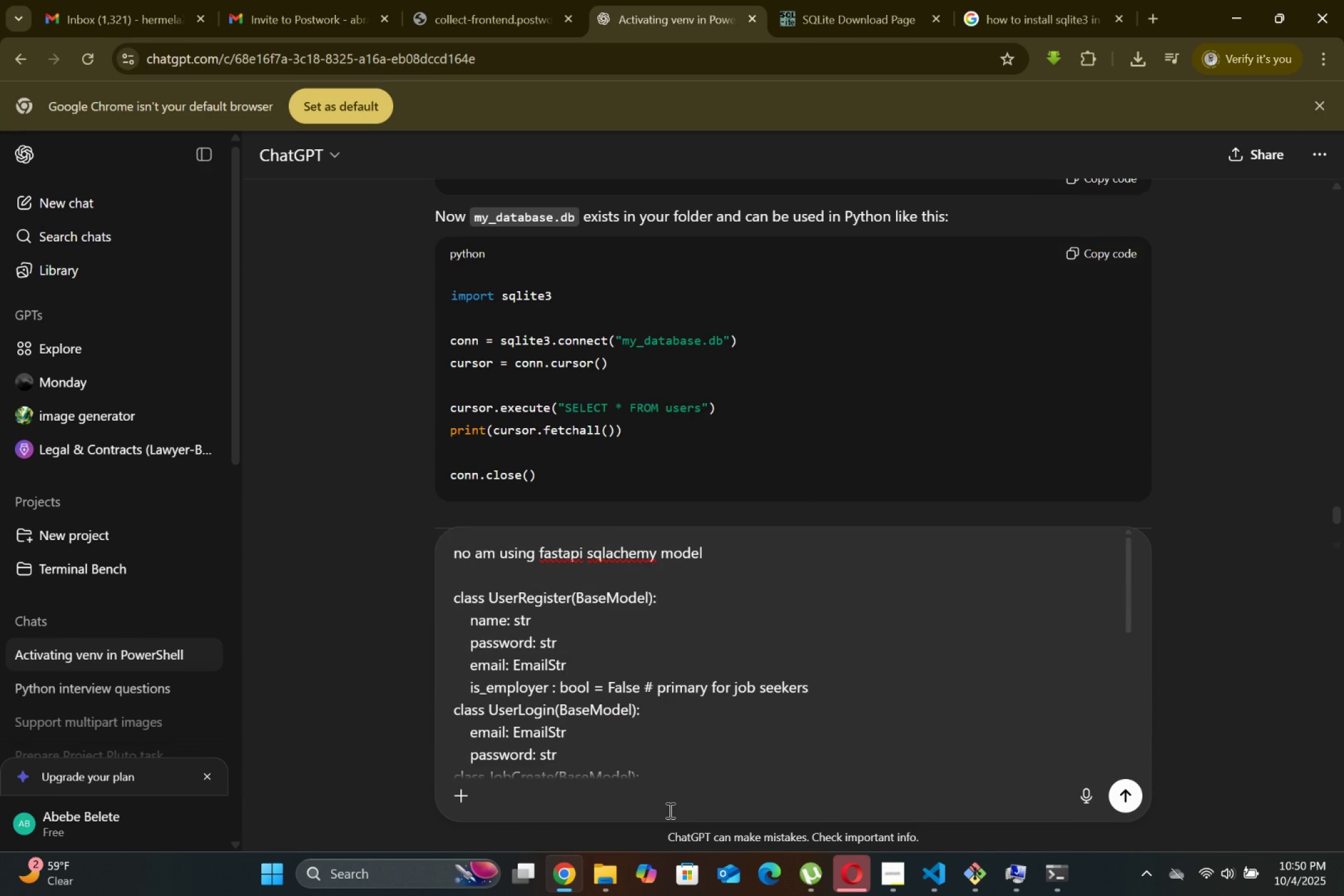 
key(Enter)
 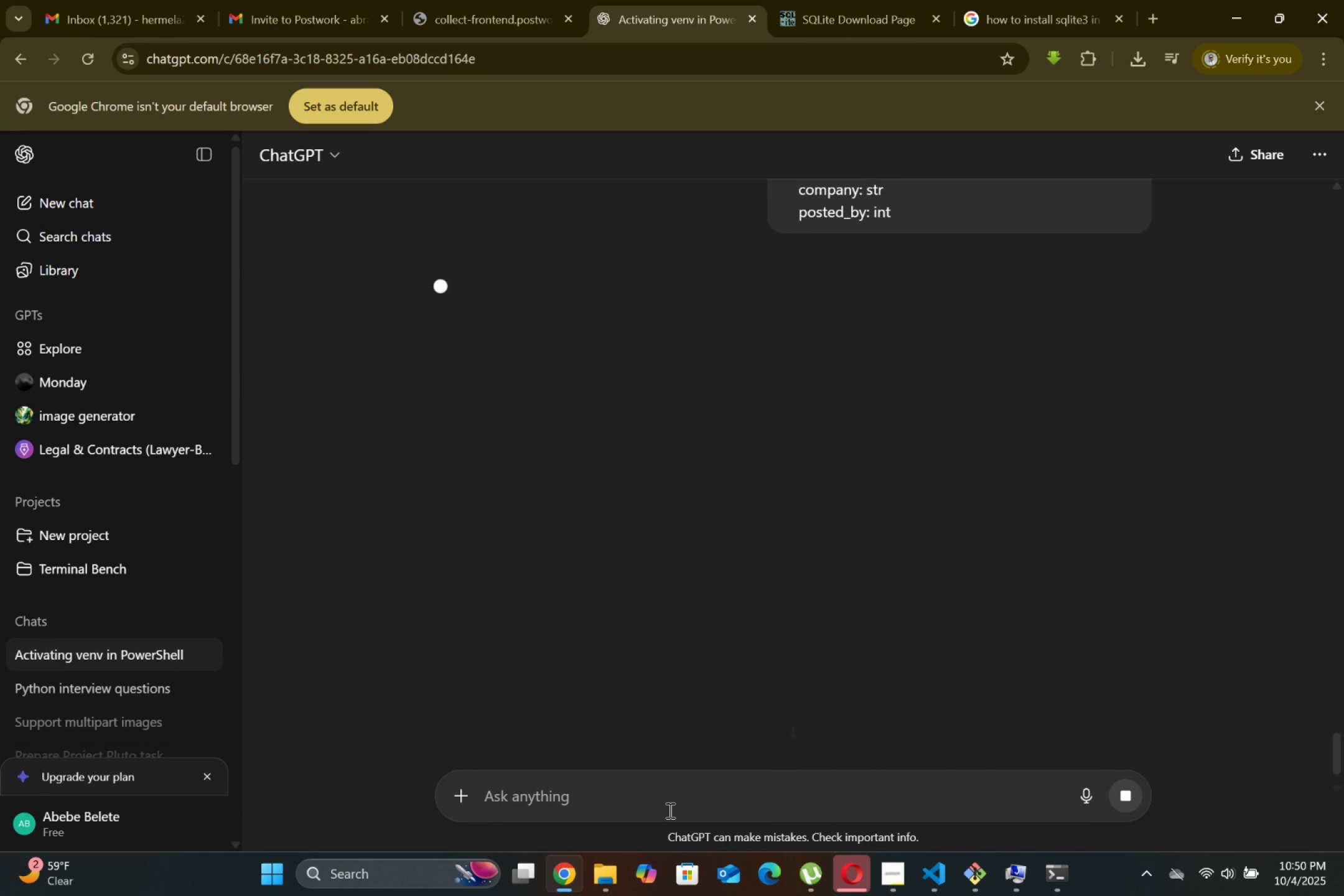 
scroll: coordinate [854, 528], scroll_direction: up, amount: 2.0
 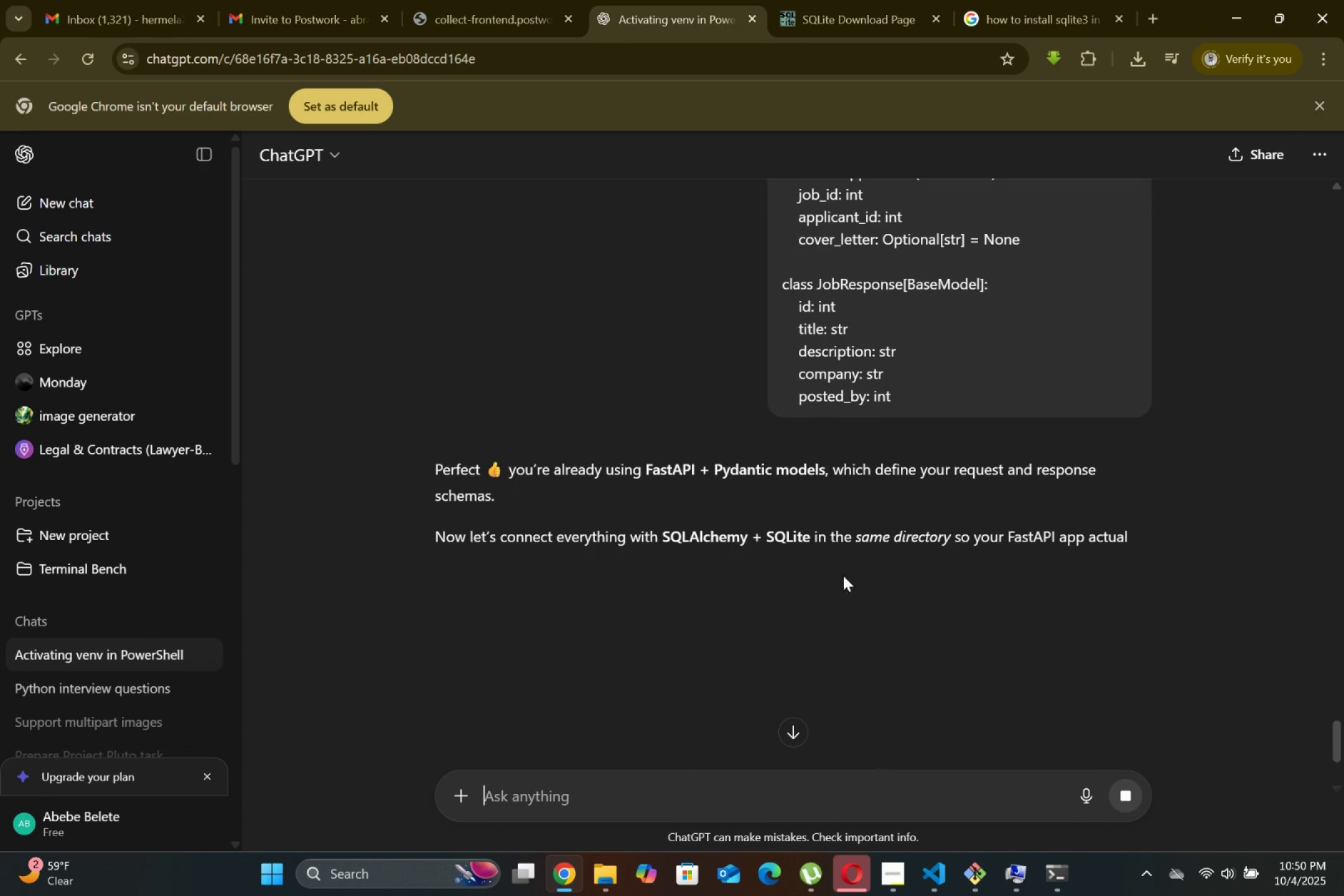 
scroll: coordinate [821, 671], scroll_direction: down, amount: 5.0
 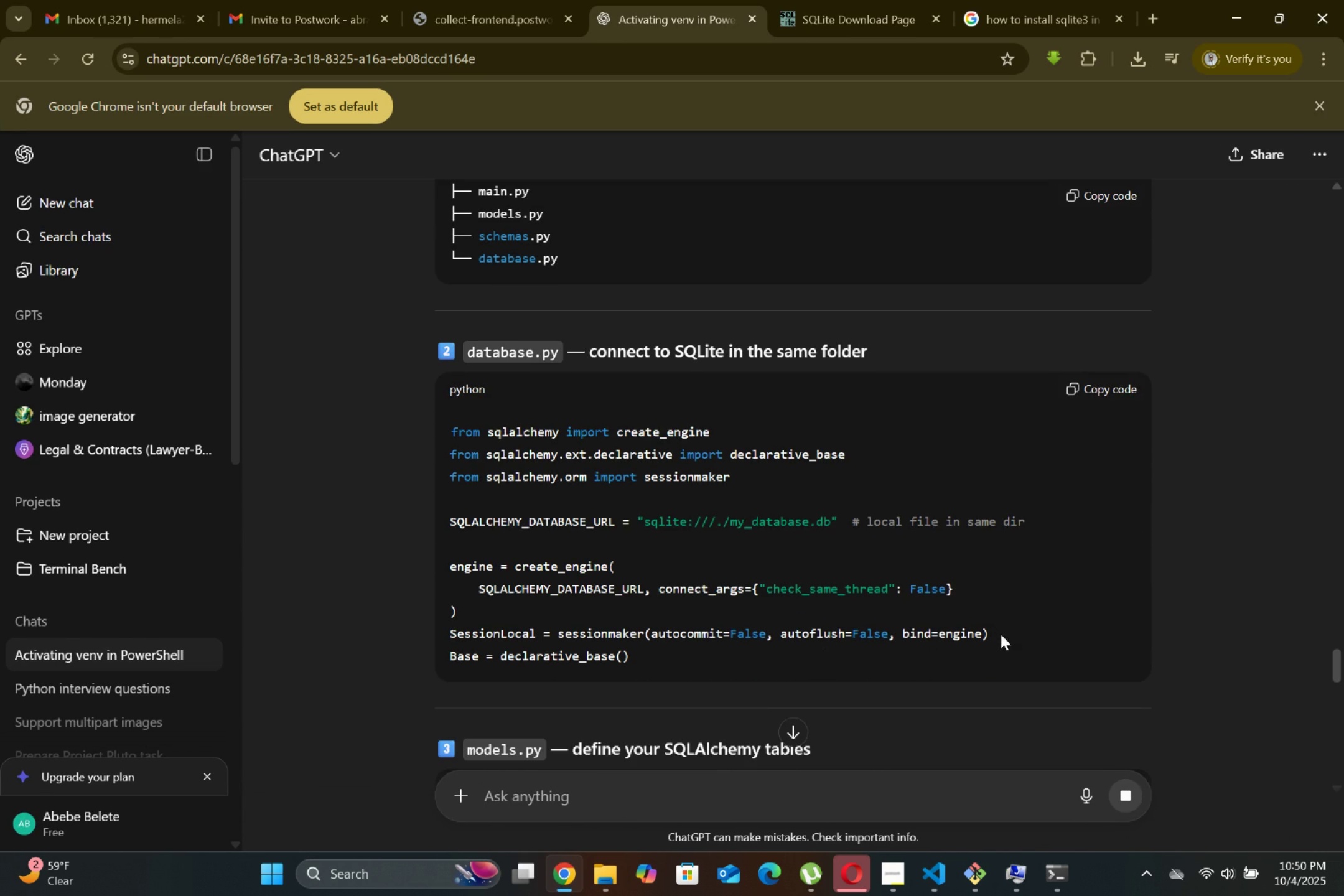 
left_click([1081, 382])
 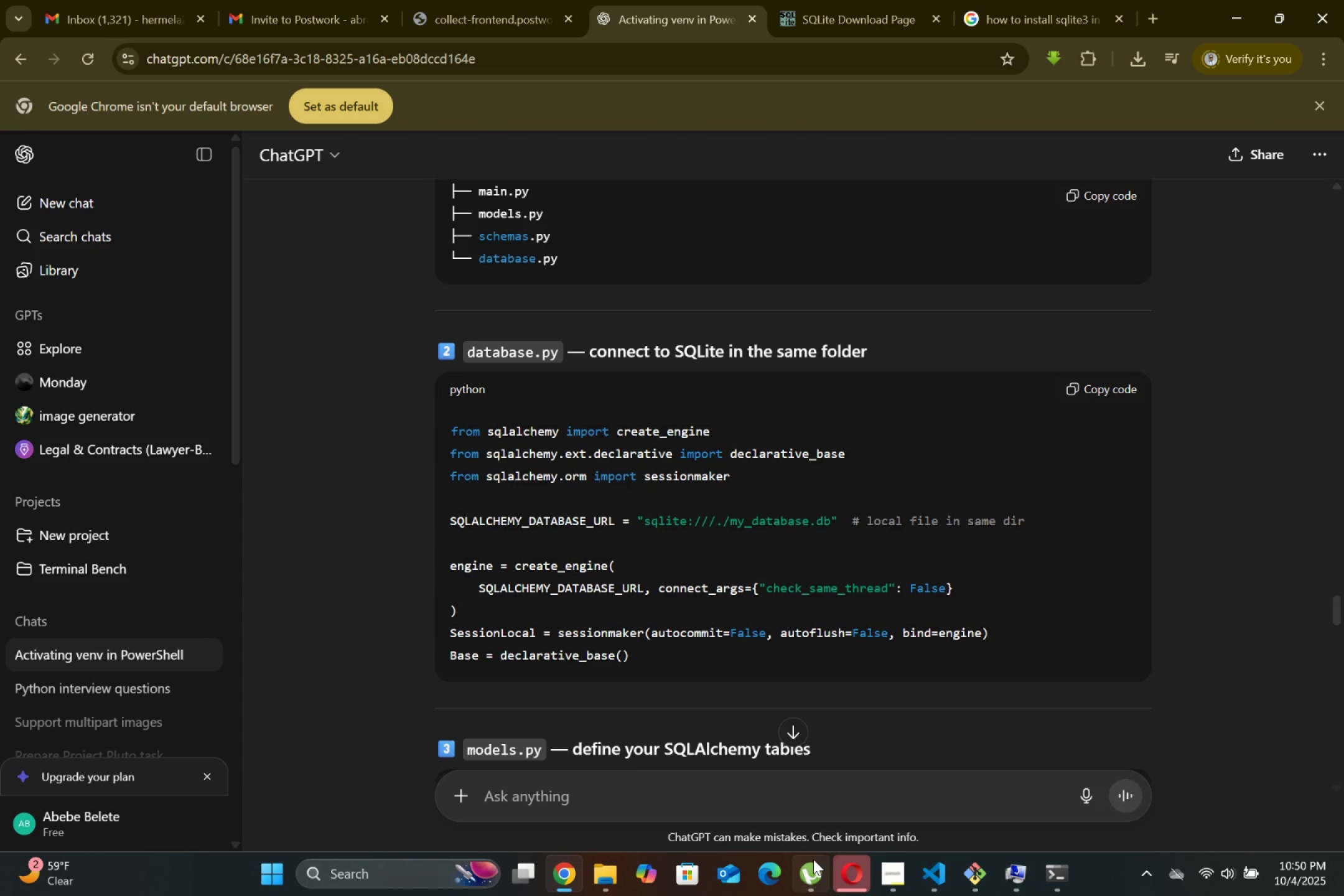 
left_click([945, 871])
 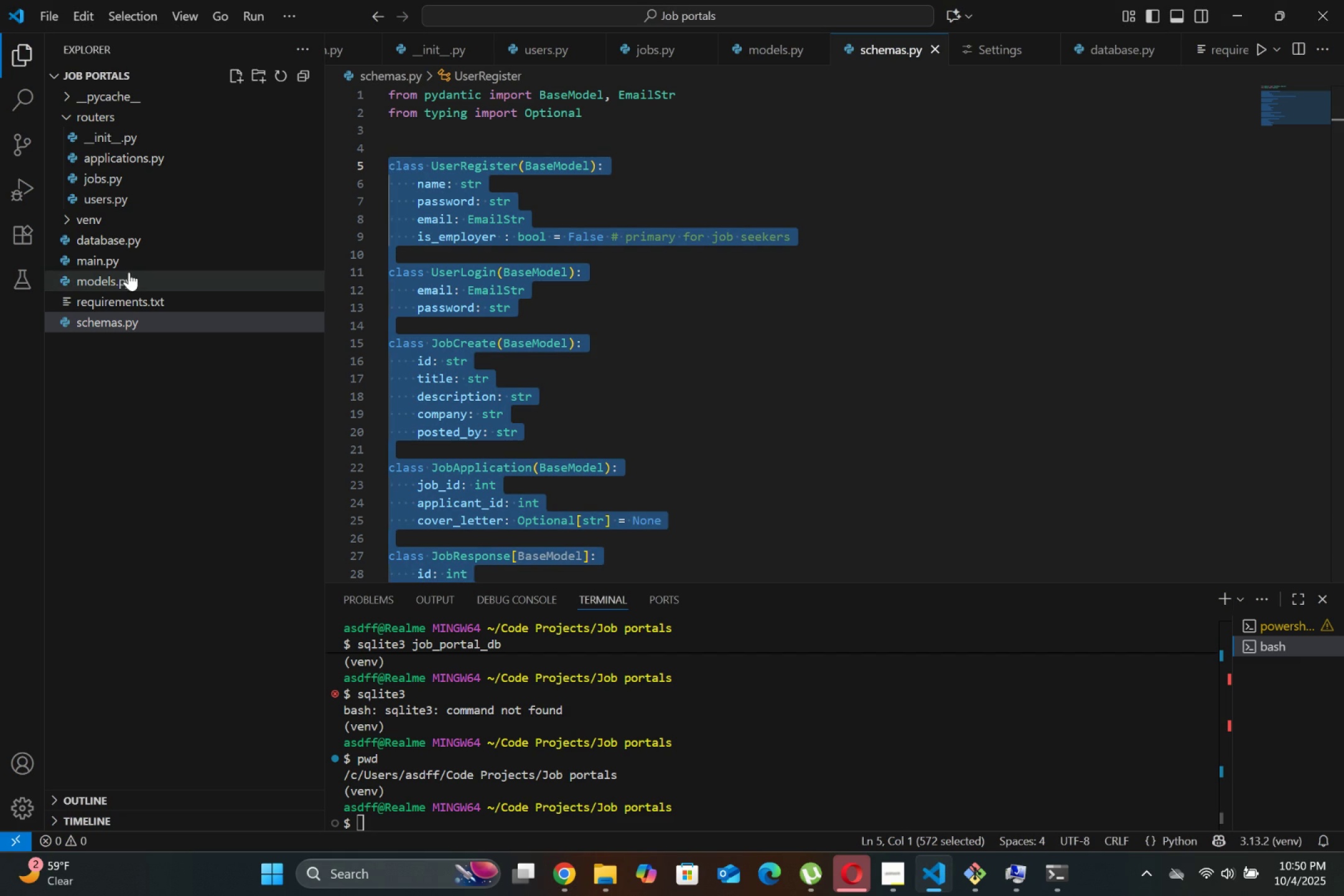 
left_click([122, 245])
 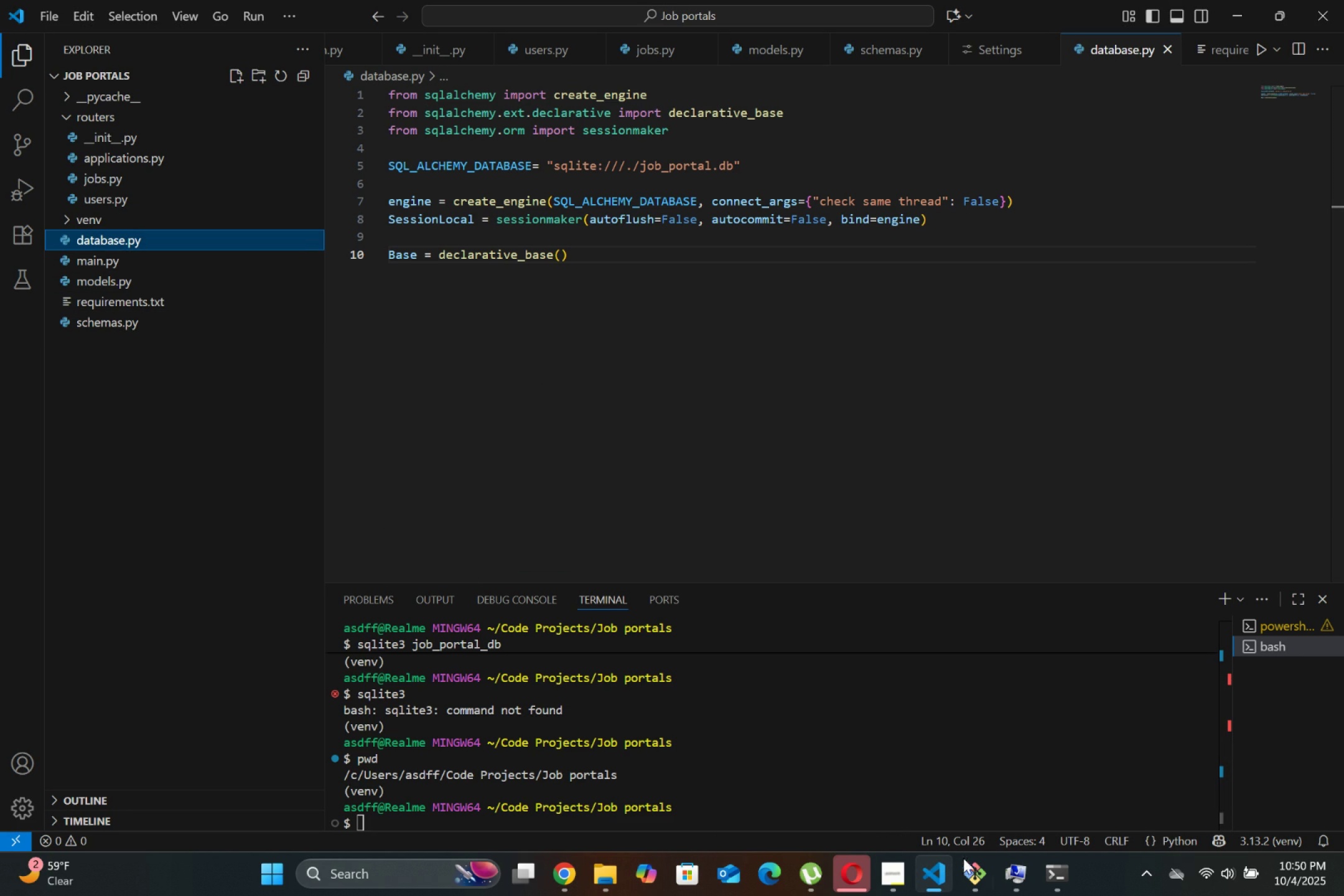 
wait(7.84)
 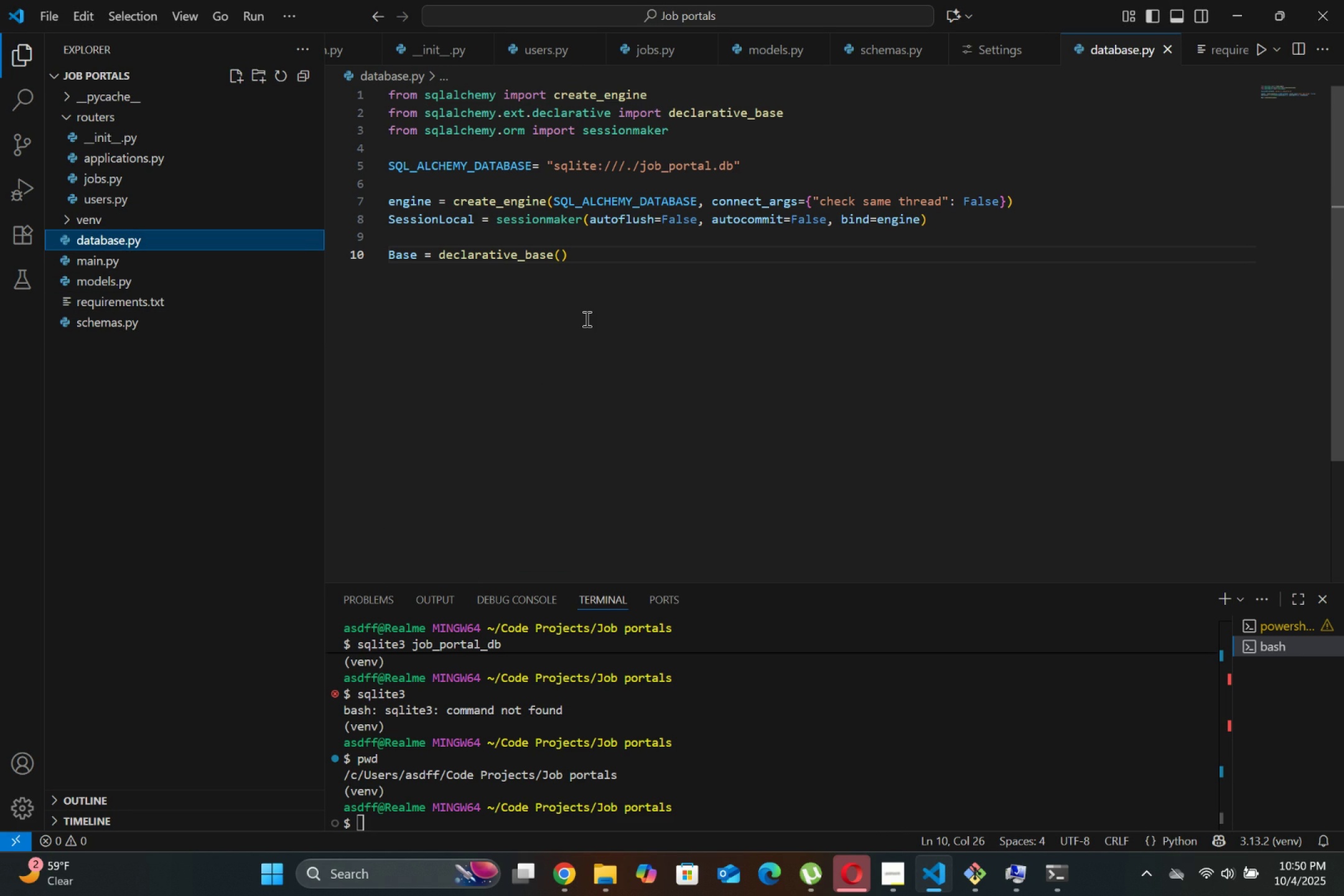 
left_click([1044, 873])
 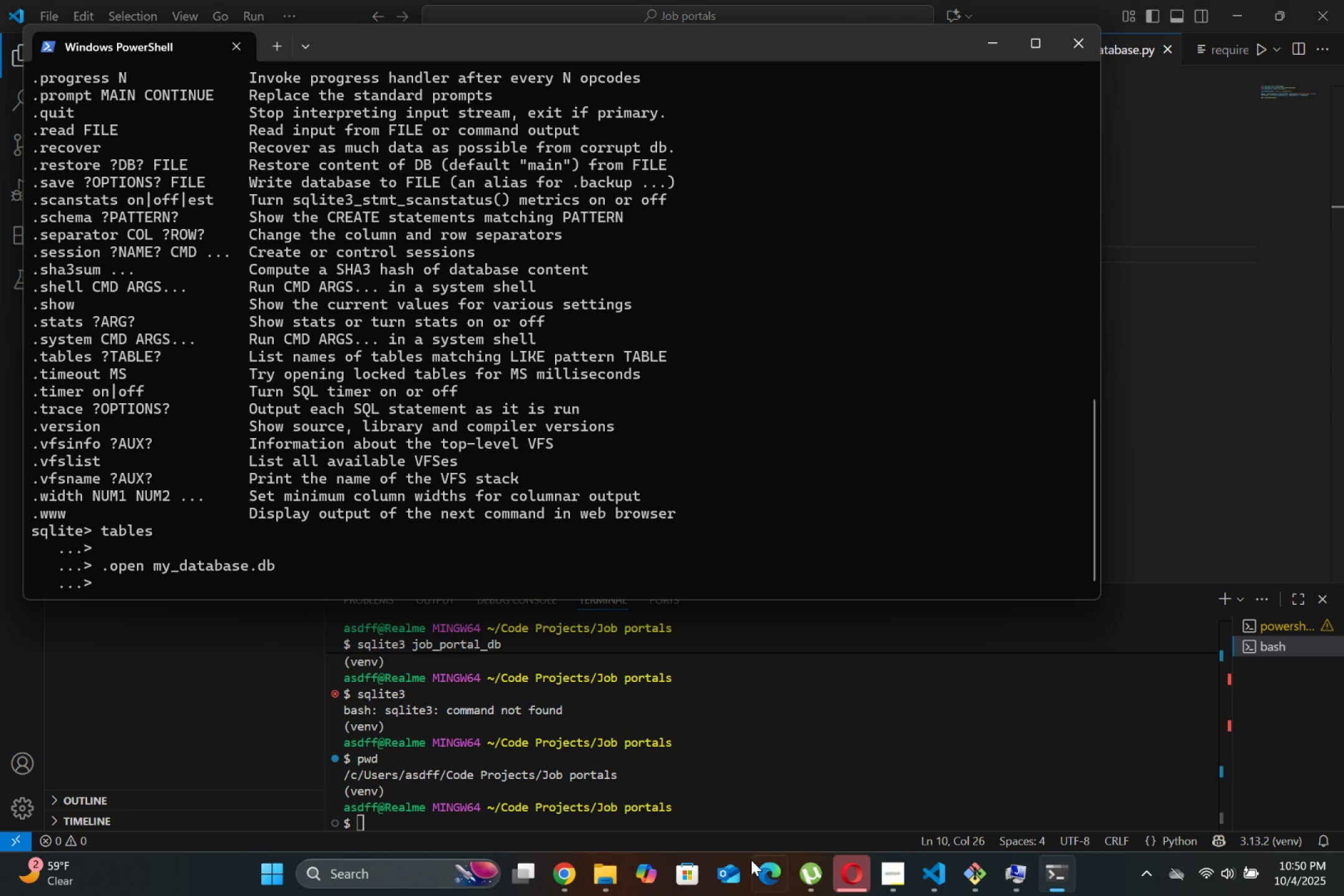 
left_click([556, 880])
 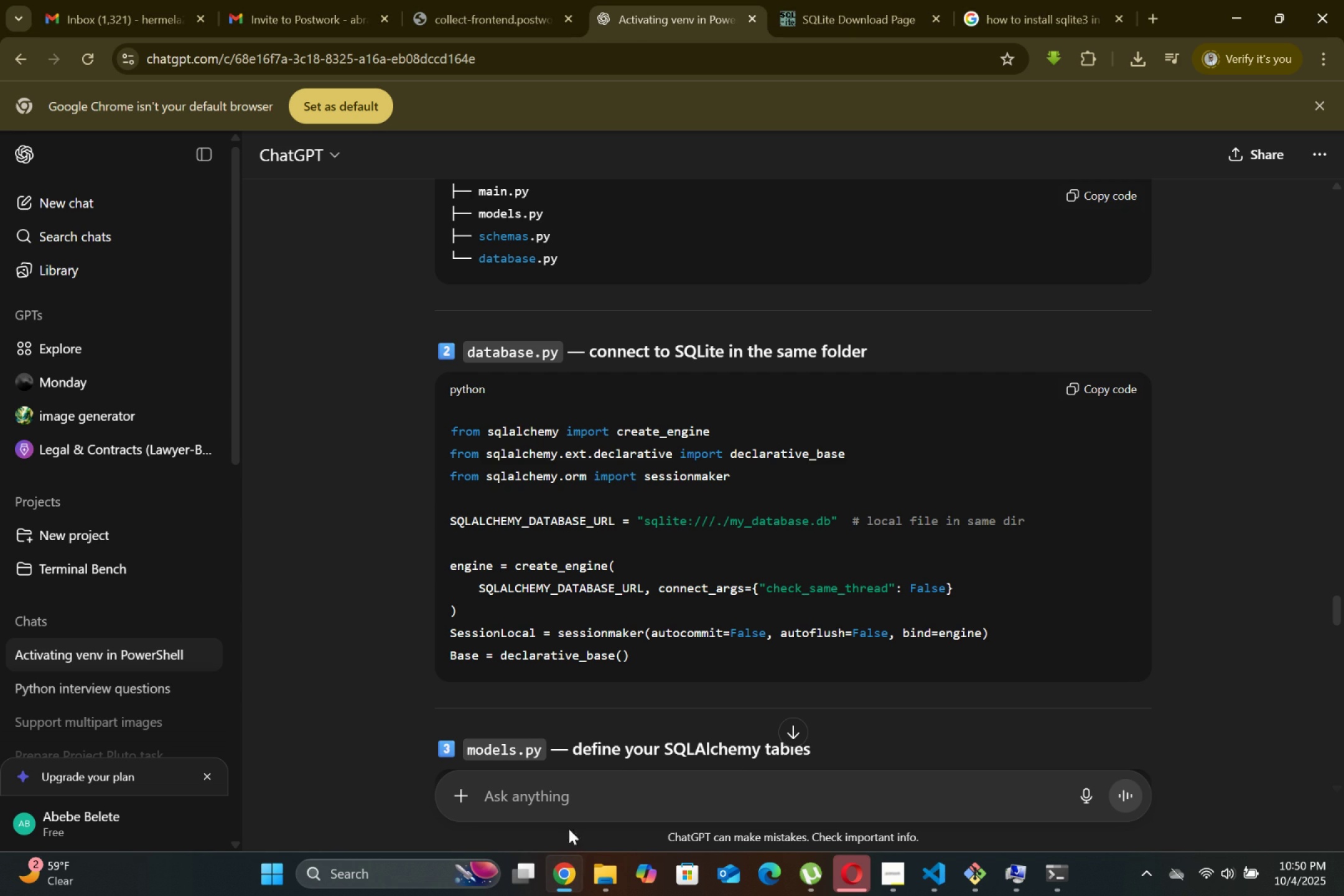 
scroll: coordinate [610, 677], scroll_direction: down, amount: 2.0
 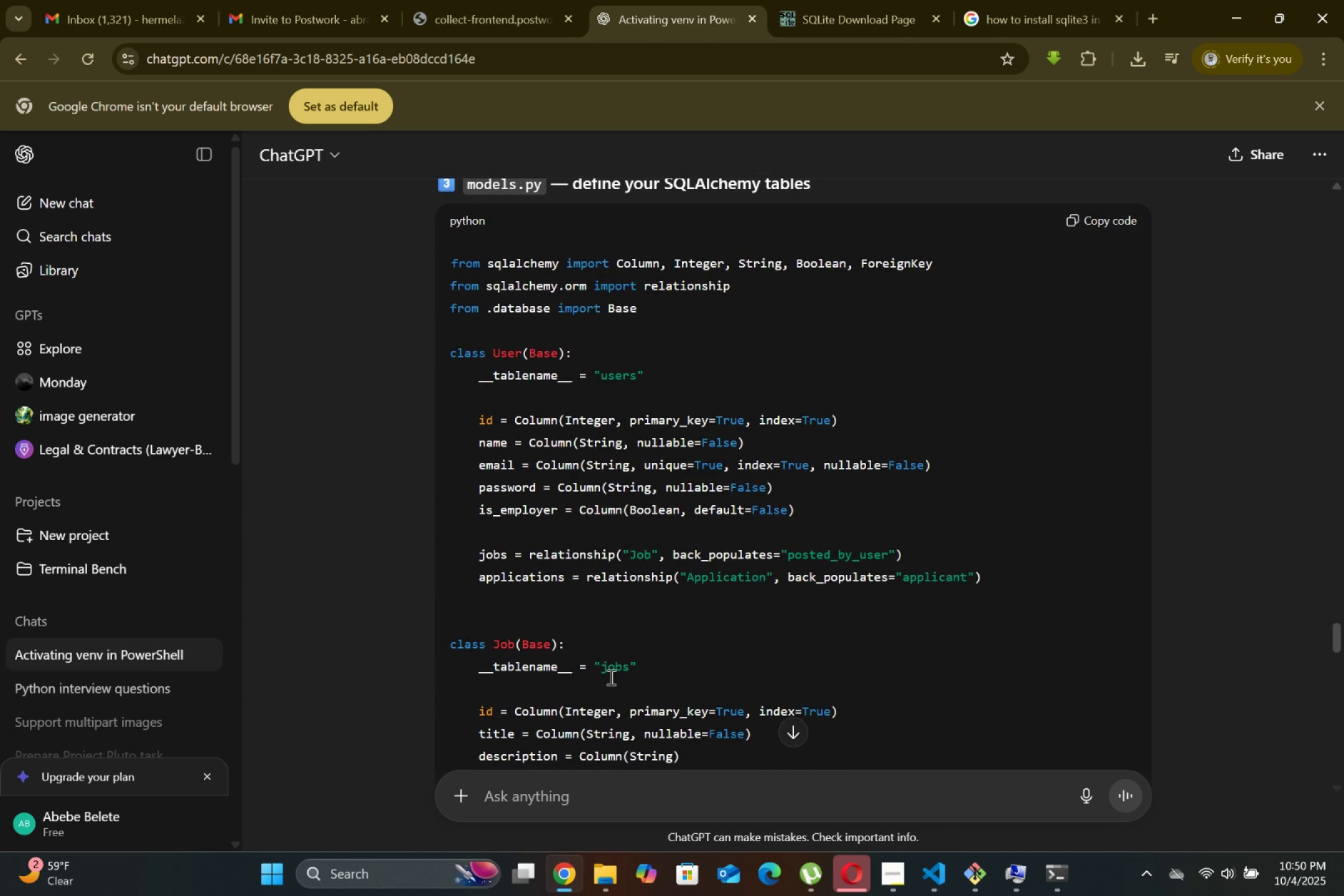 
scroll: coordinate [610, 677], scroll_direction: up, amount: 1.0
 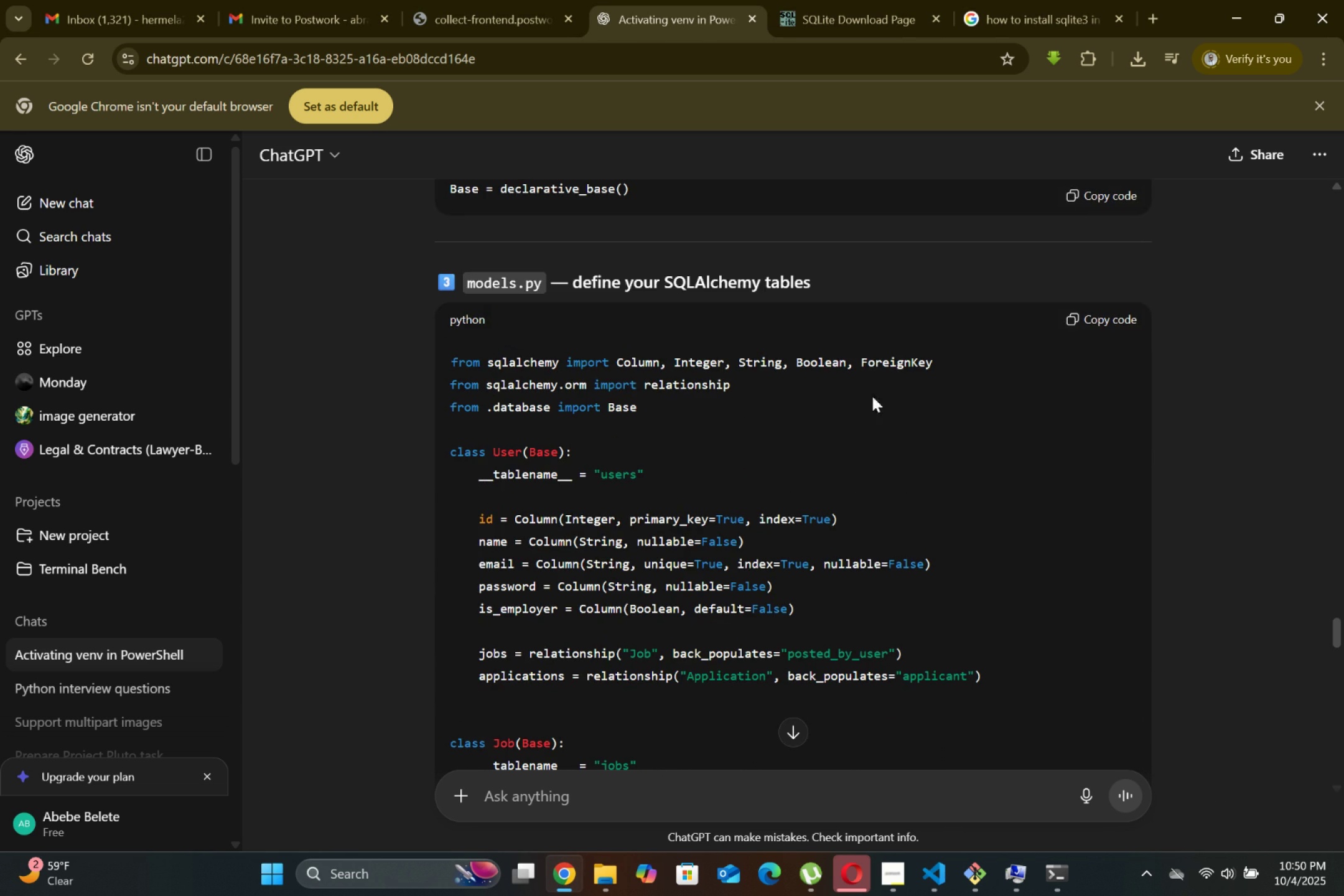 
left_click([1132, 310])
 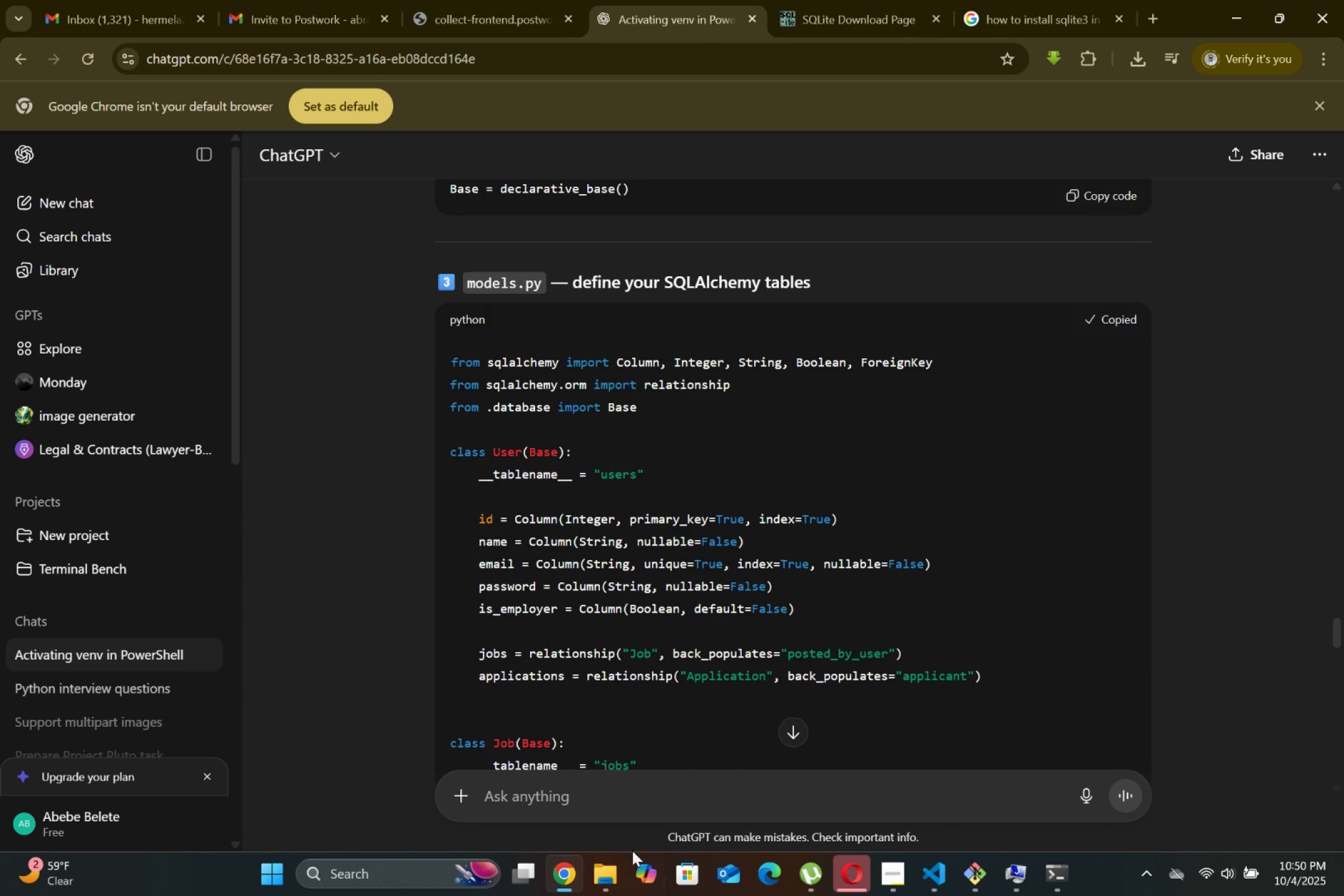 
left_click([935, 879])
 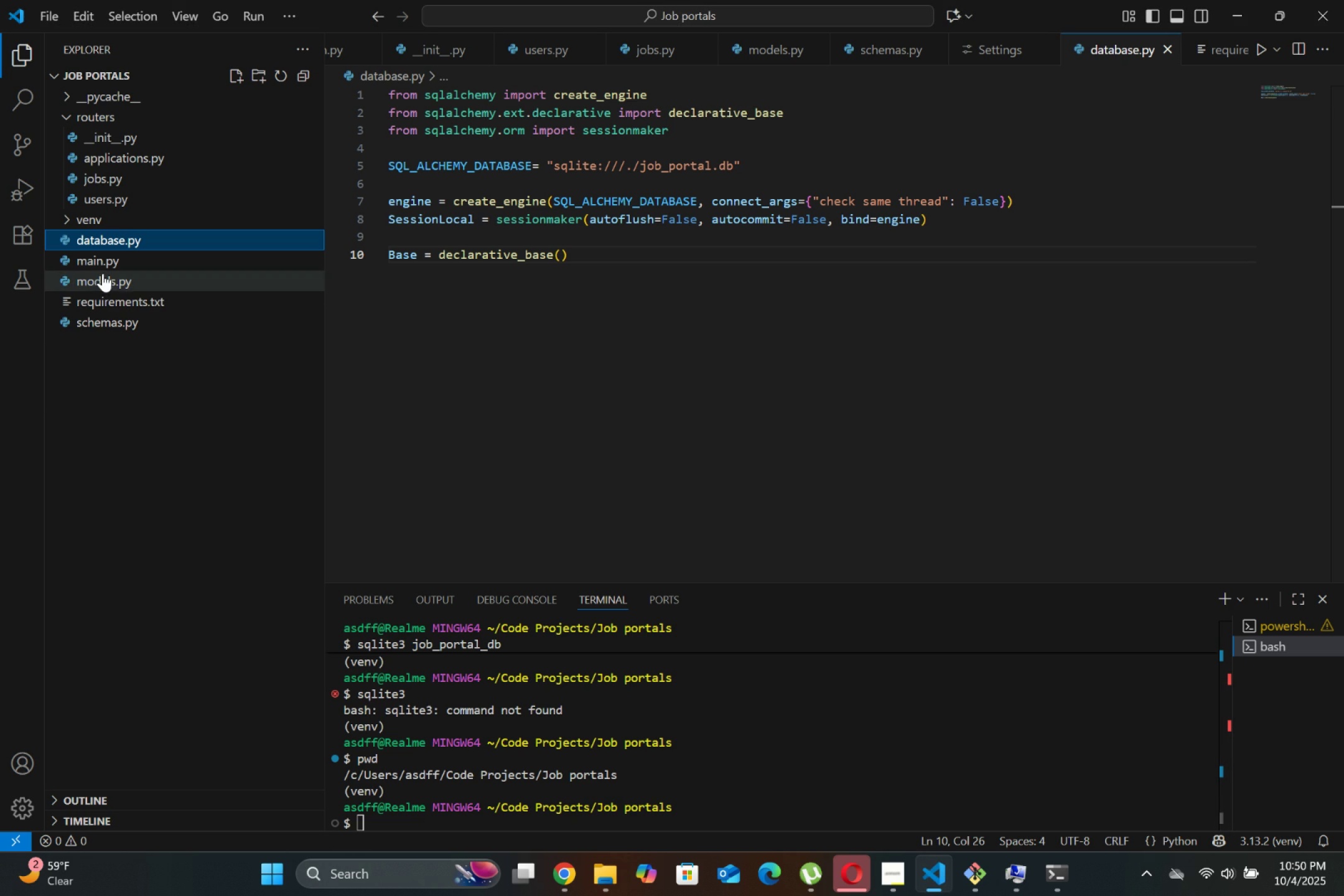 
left_click([104, 276])